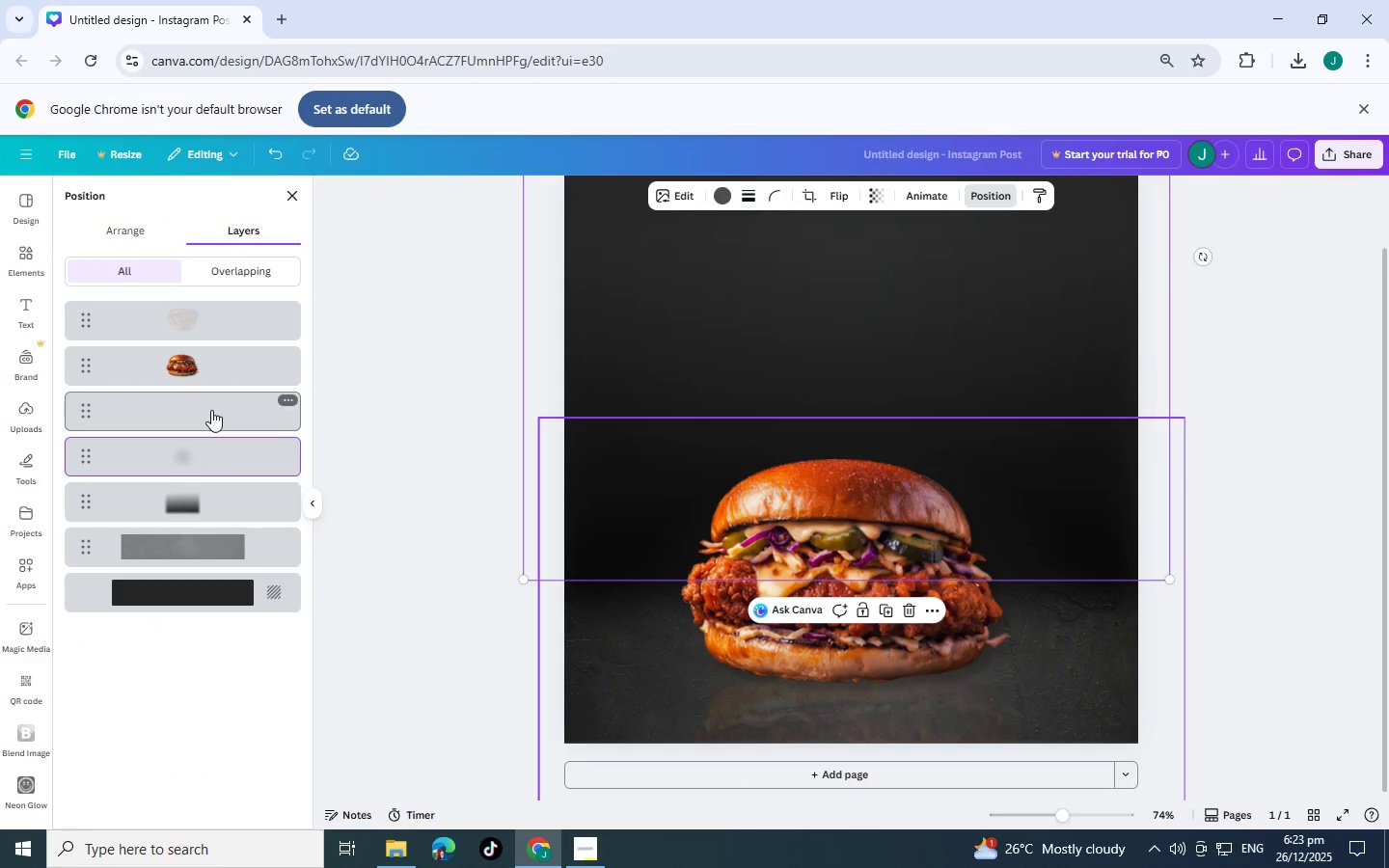 
left_click([211, 410])
 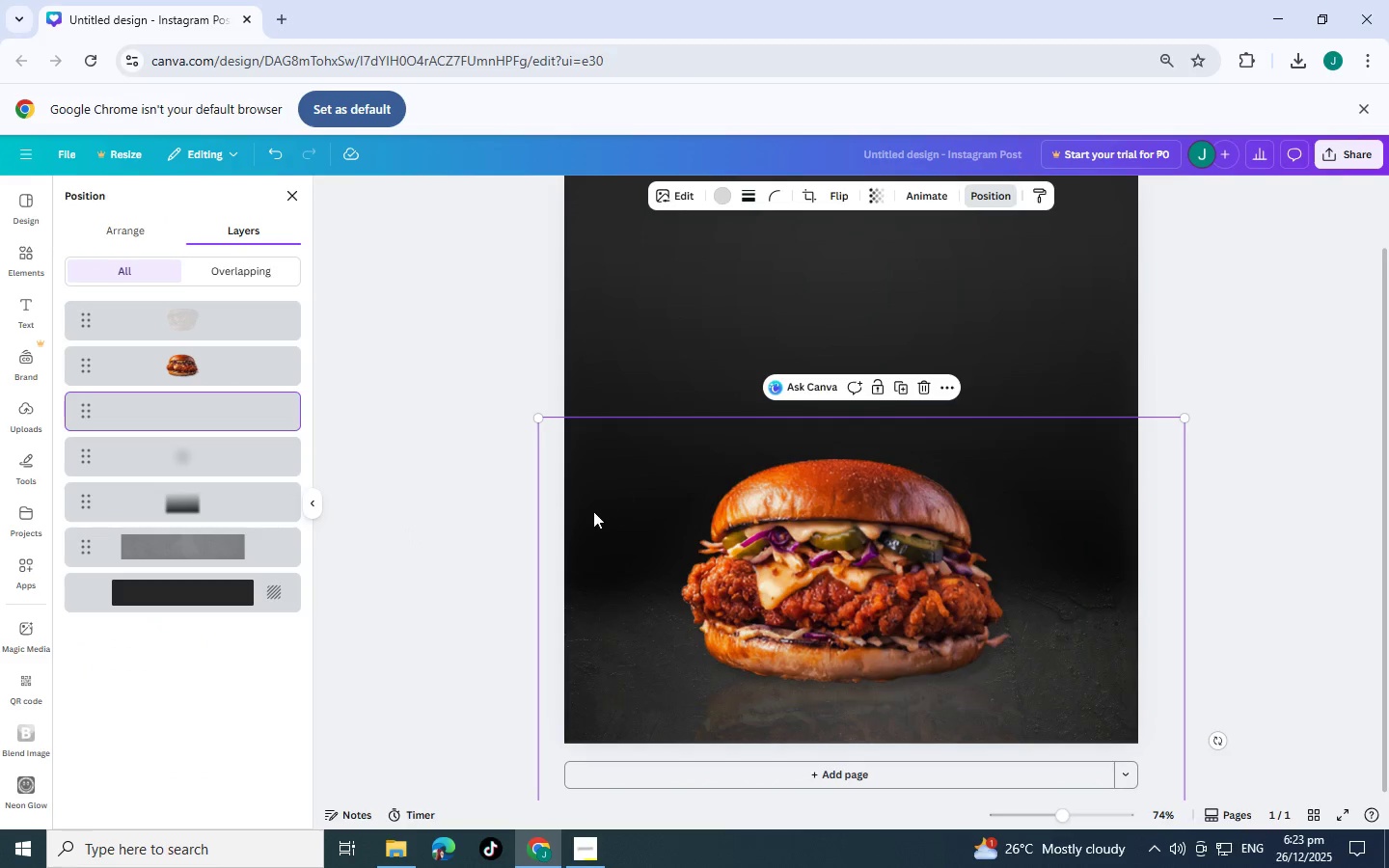 
left_click_drag(start_coordinate=[585, 515], to_coordinate=[578, 596])
 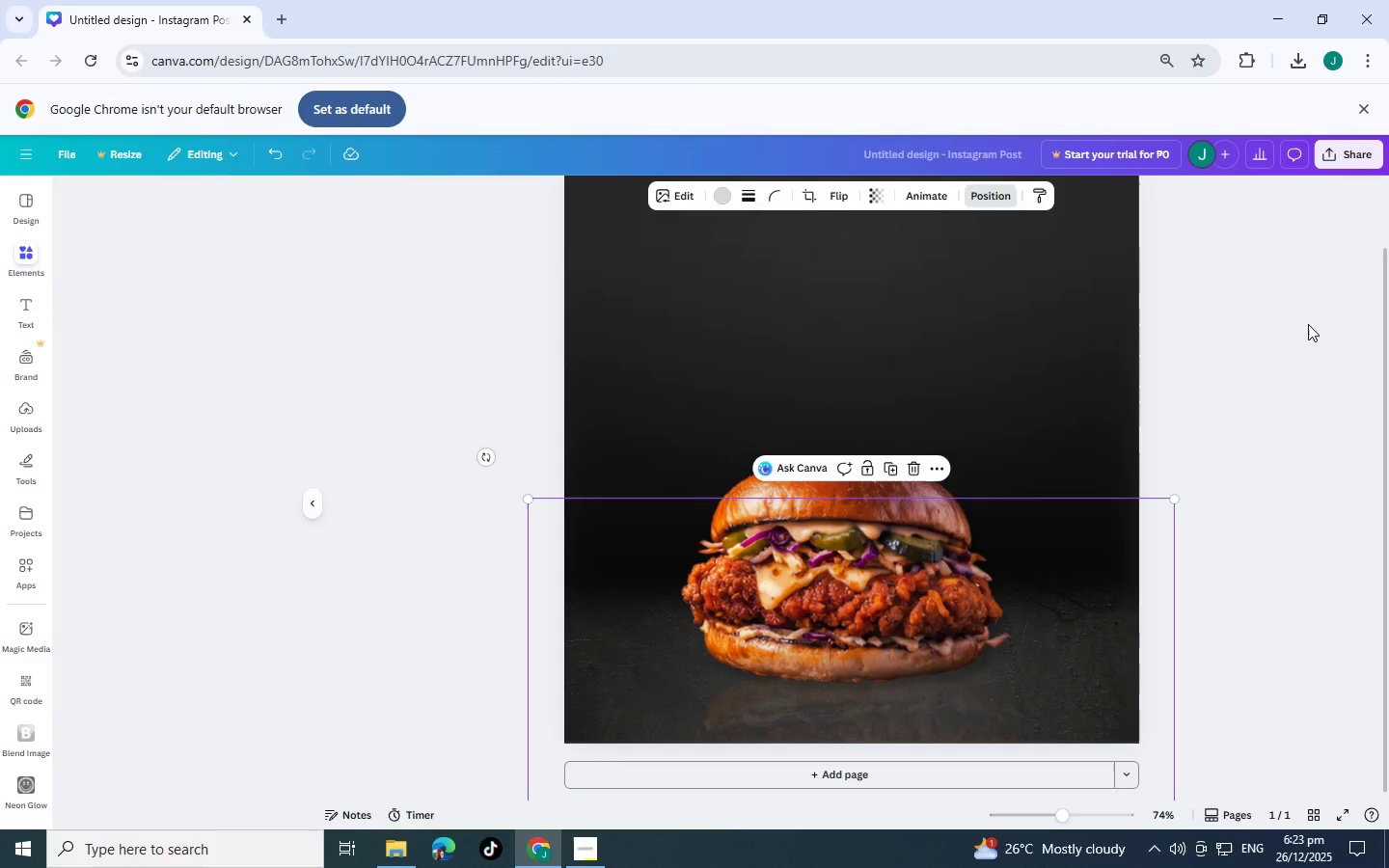 
double_click([1294, 371])
 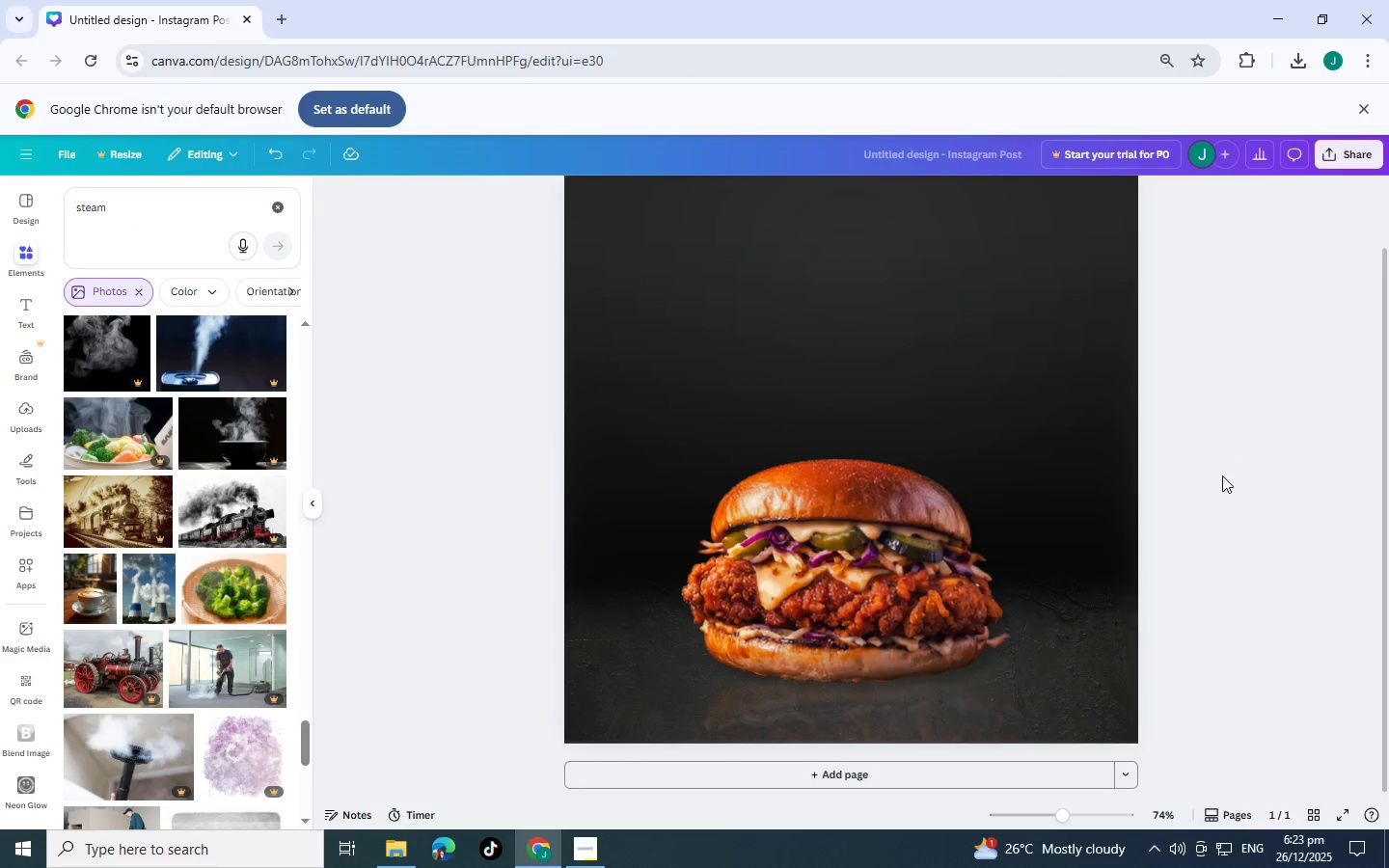 
scroll: coordinate [1222, 475], scroll_direction: up, amount: 2.0
 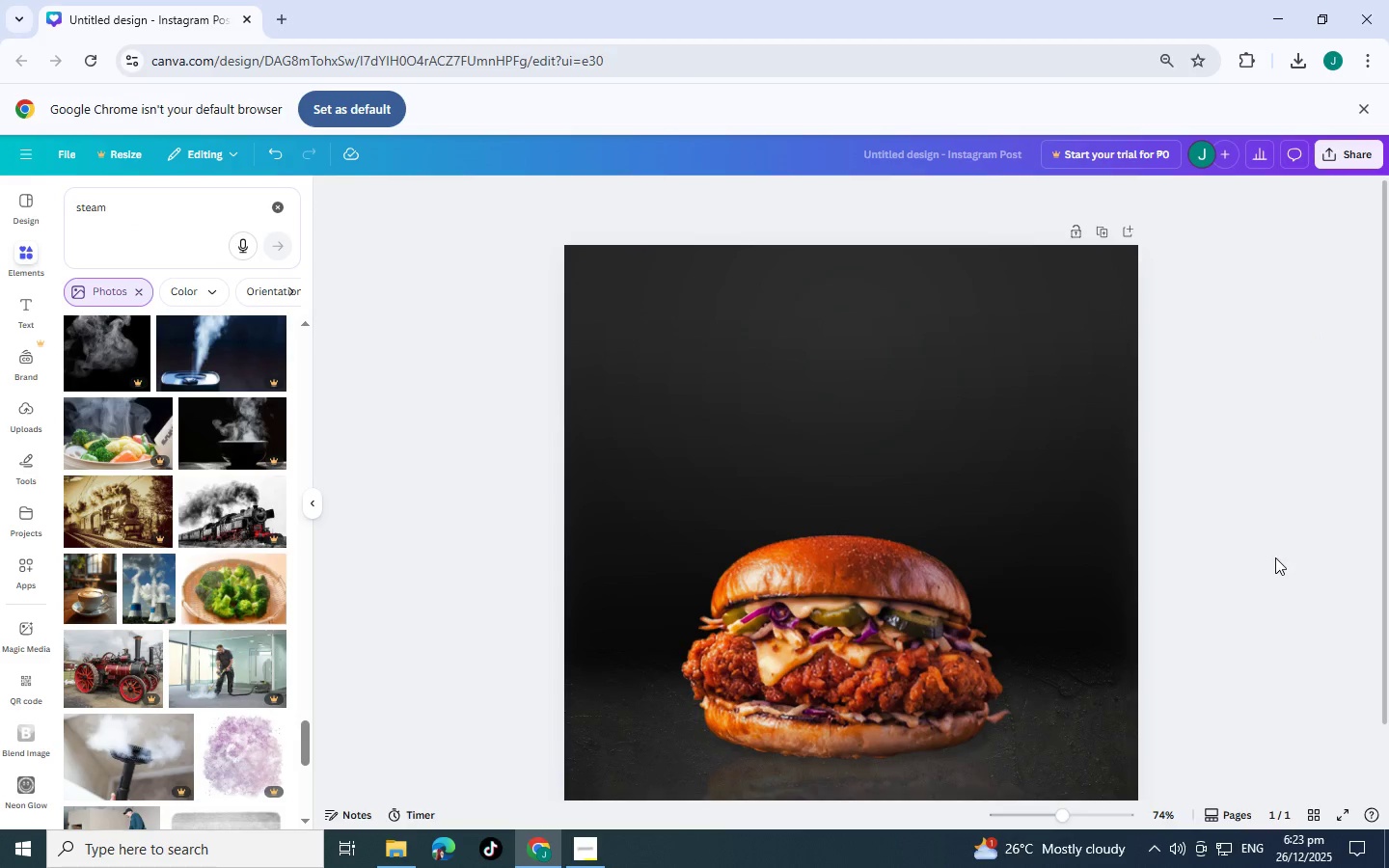 
scroll: coordinate [1315, 547], scroll_direction: none, amount: 0.0
 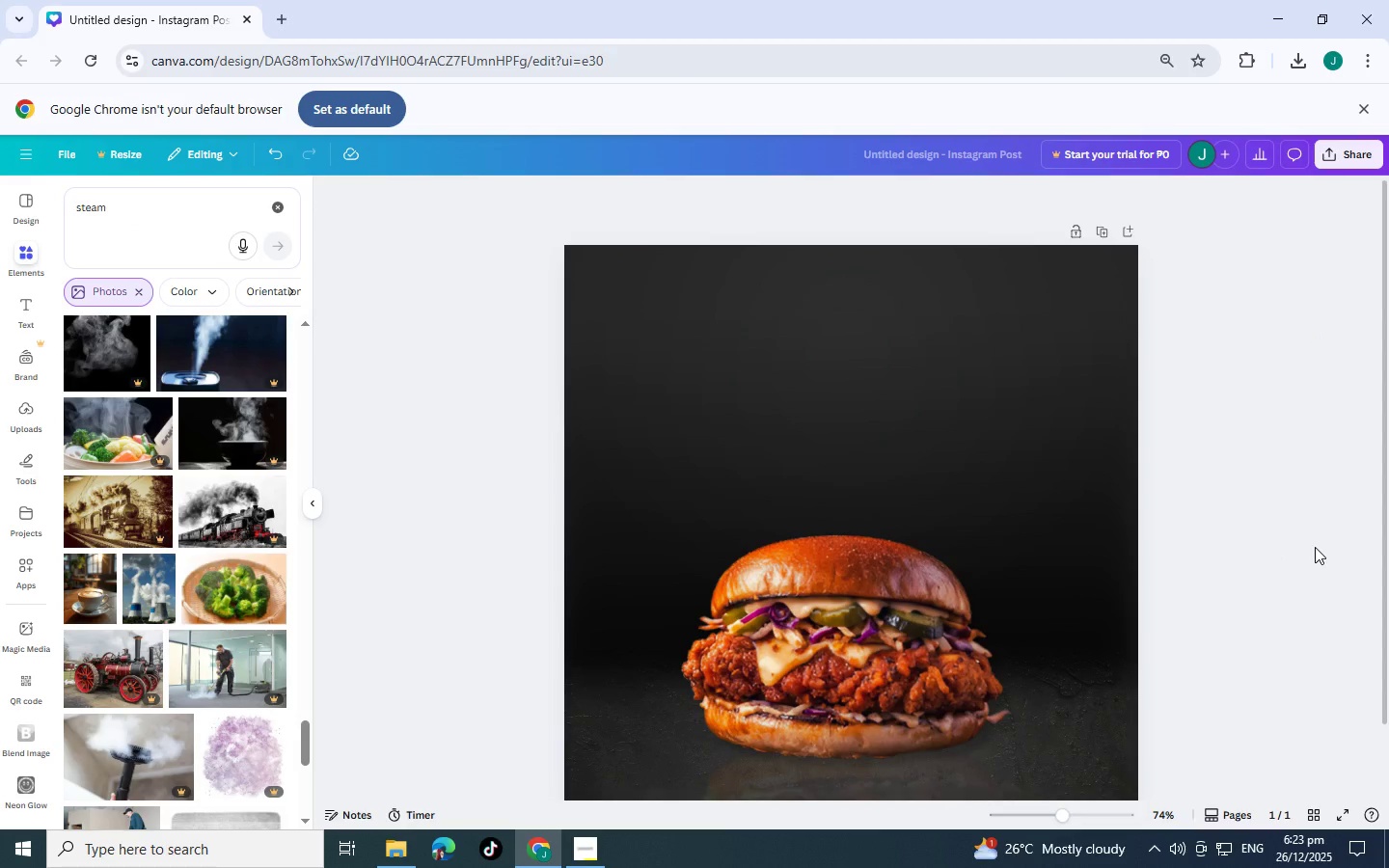 
scroll: coordinate [1315, 547], scroll_direction: down, amount: 1.0
 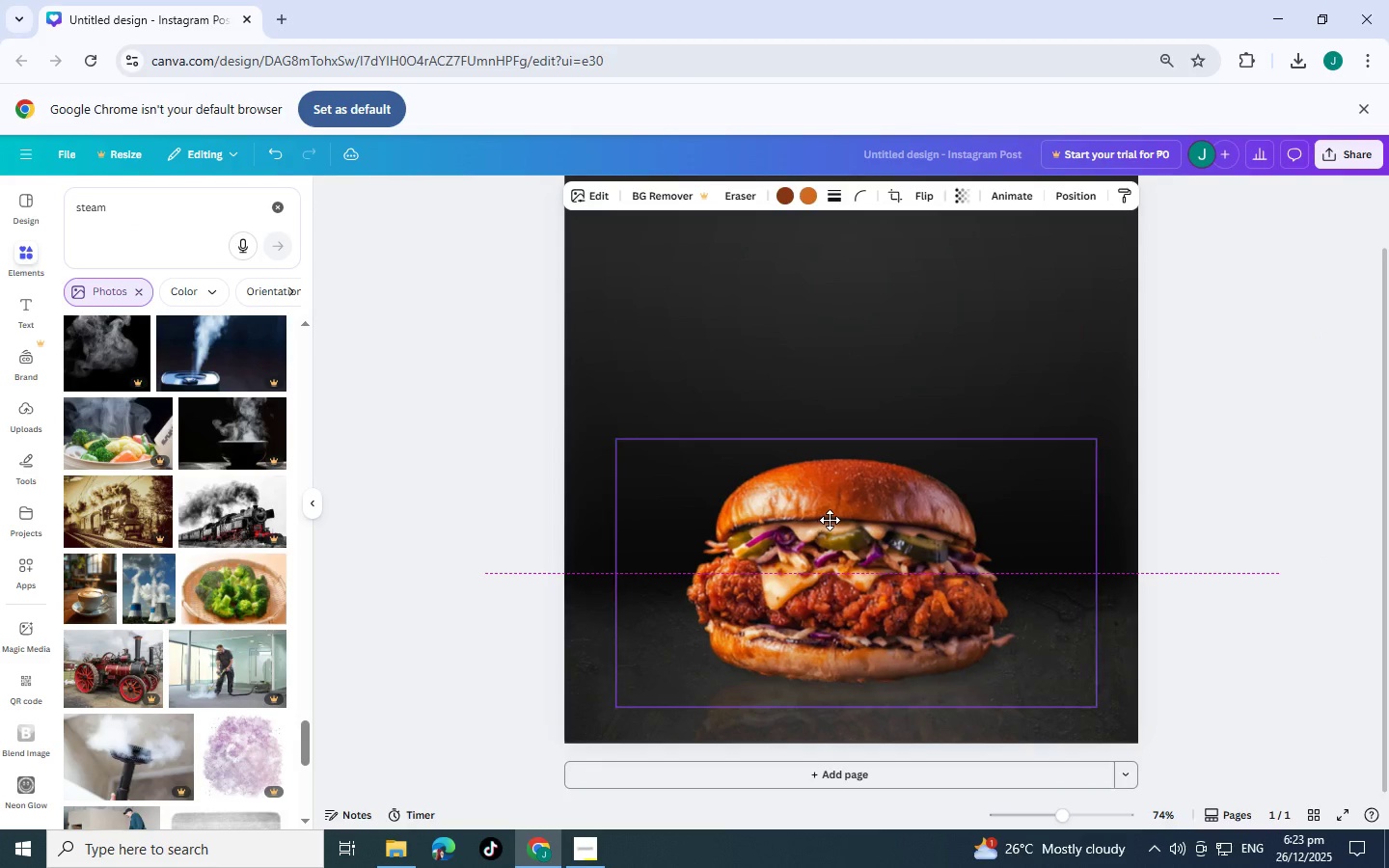 
left_click([1388, 366])
 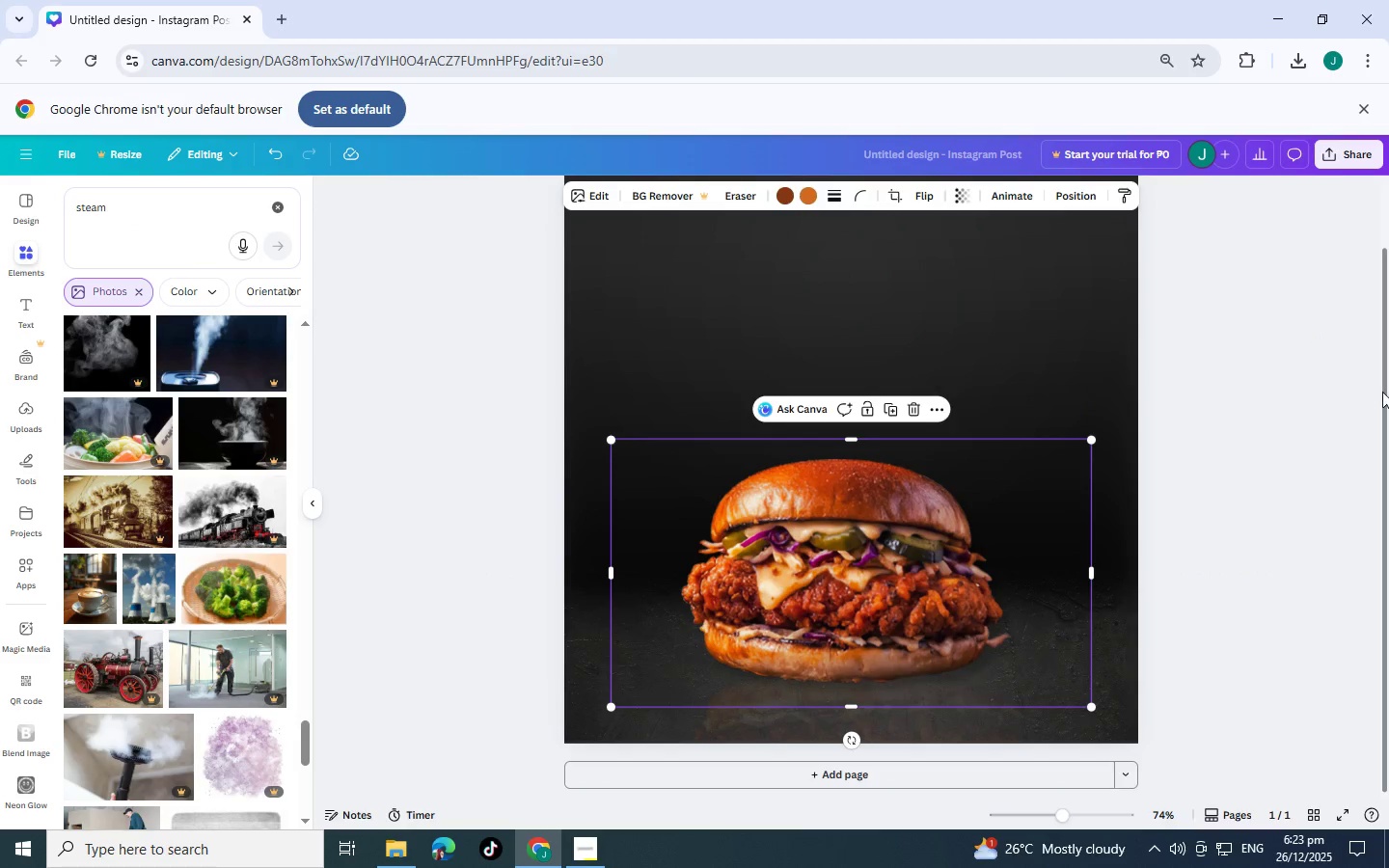 
left_click([1380, 399])
 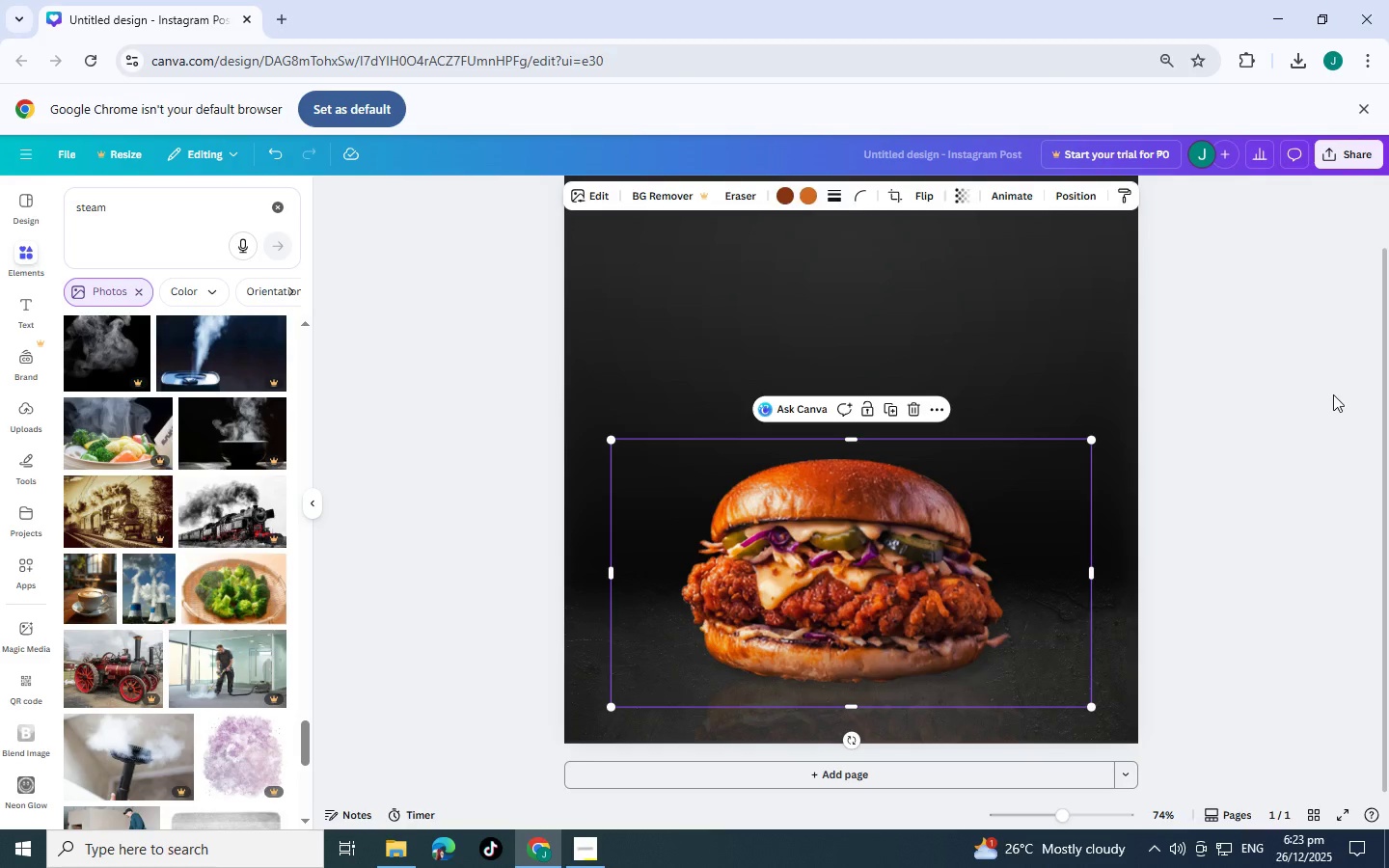 
left_click([1332, 394])
 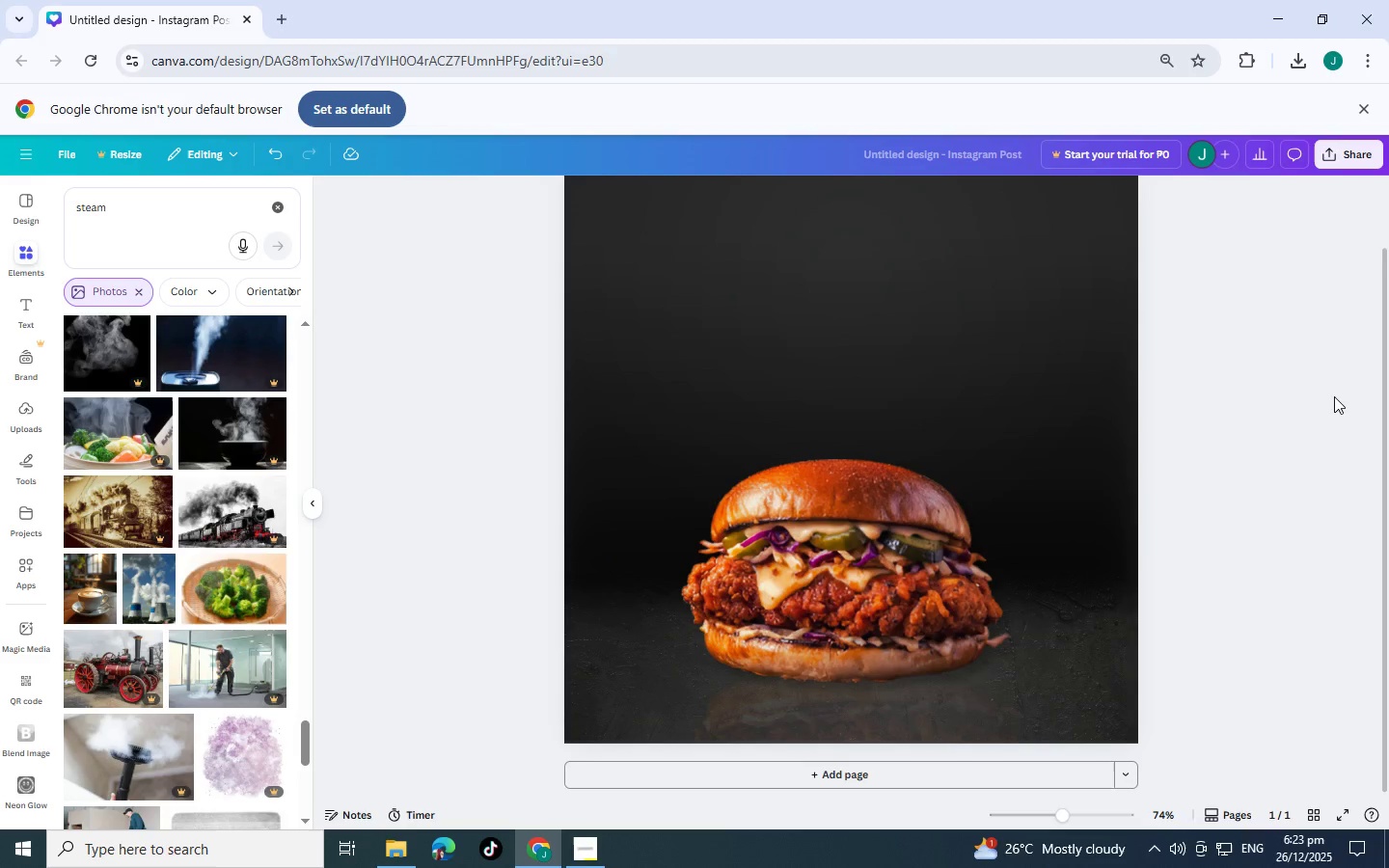 
scroll: coordinate [1334, 397], scroll_direction: up, amount: 2.0
 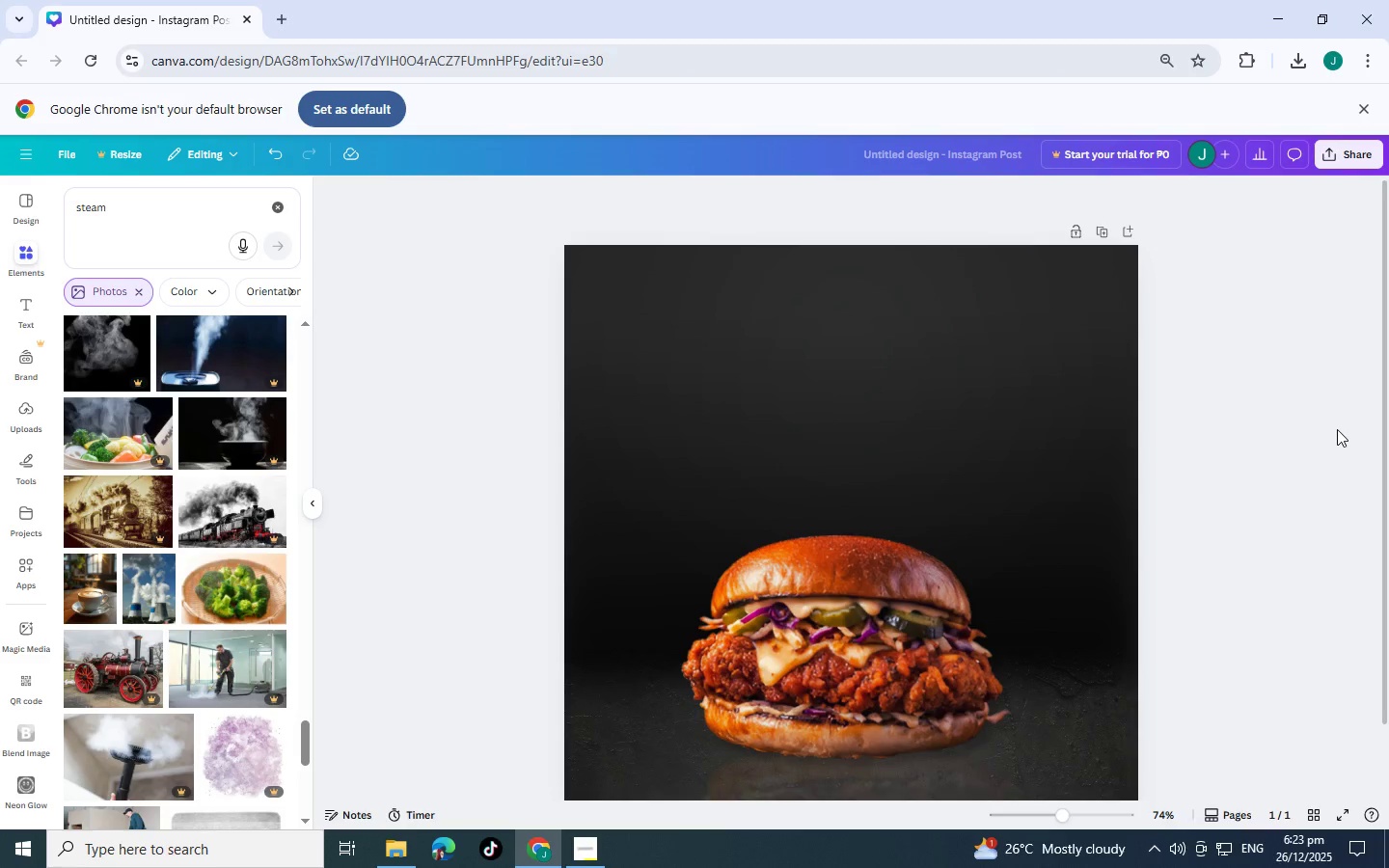 
scroll: coordinate [1337, 429], scroll_direction: down, amount: 3.0
 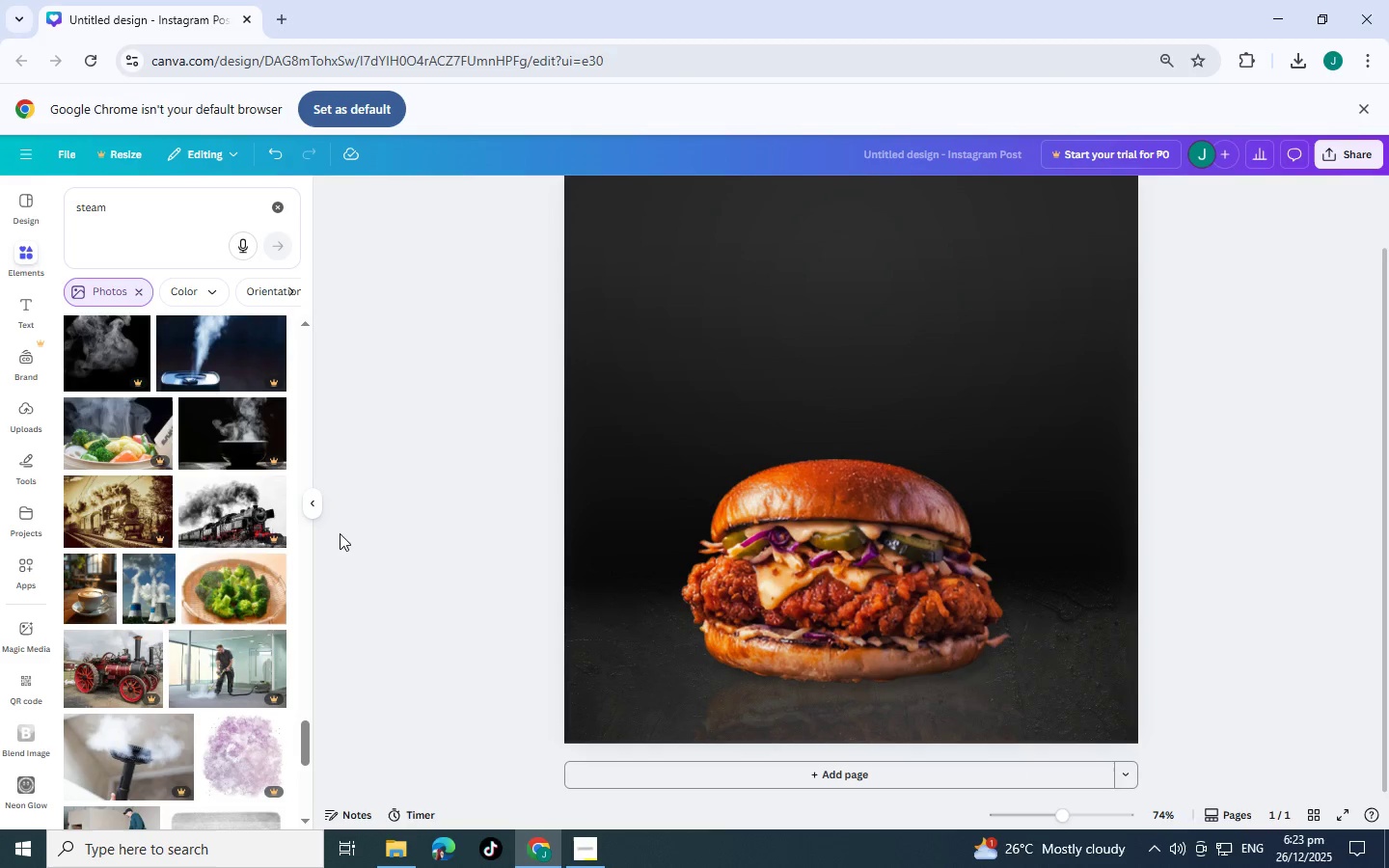 
scroll: coordinate [504, 515], scroll_direction: up, amount: 3.0
 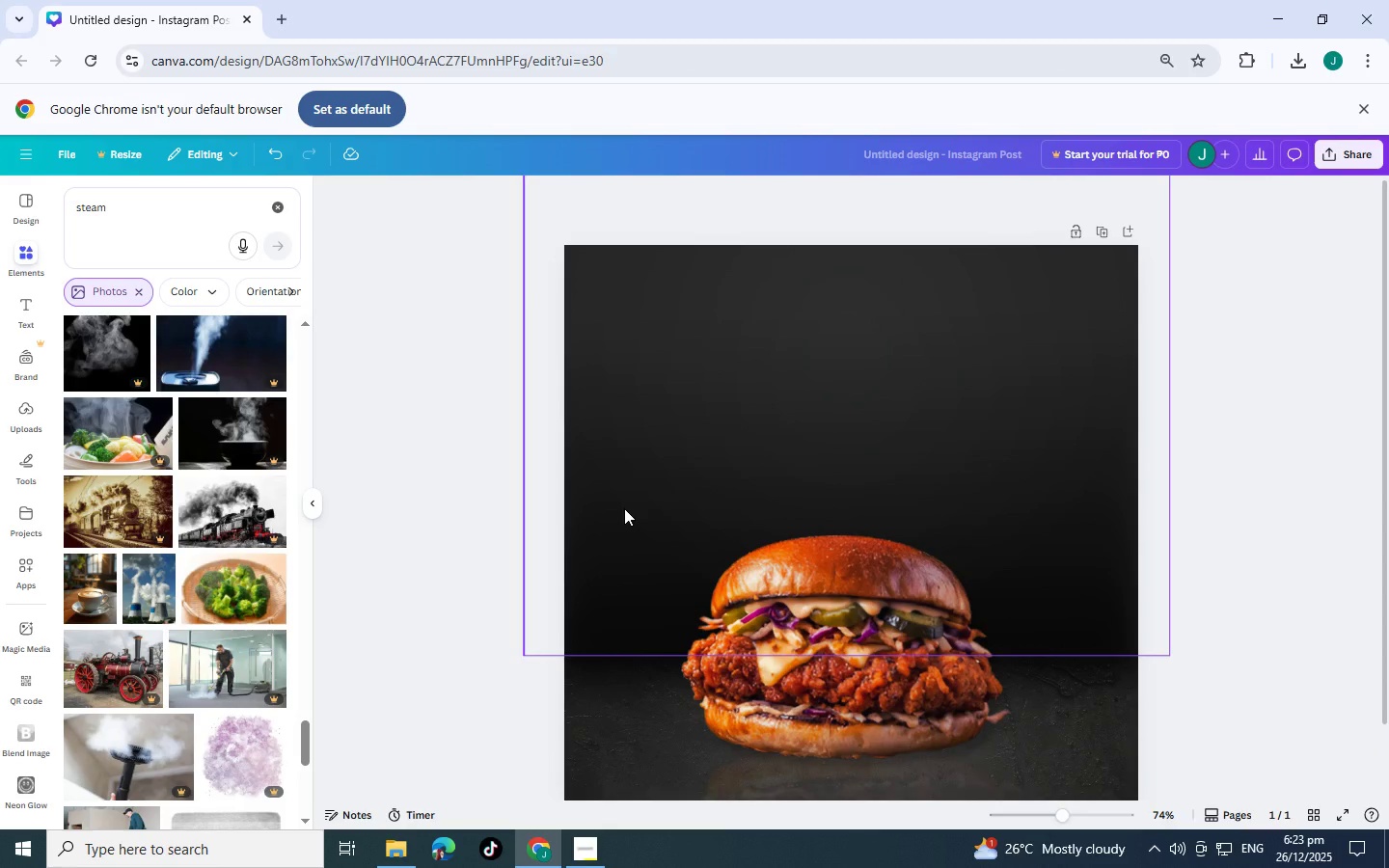 
scroll: coordinate [218, 584], scroll_direction: down, amount: 3.0
 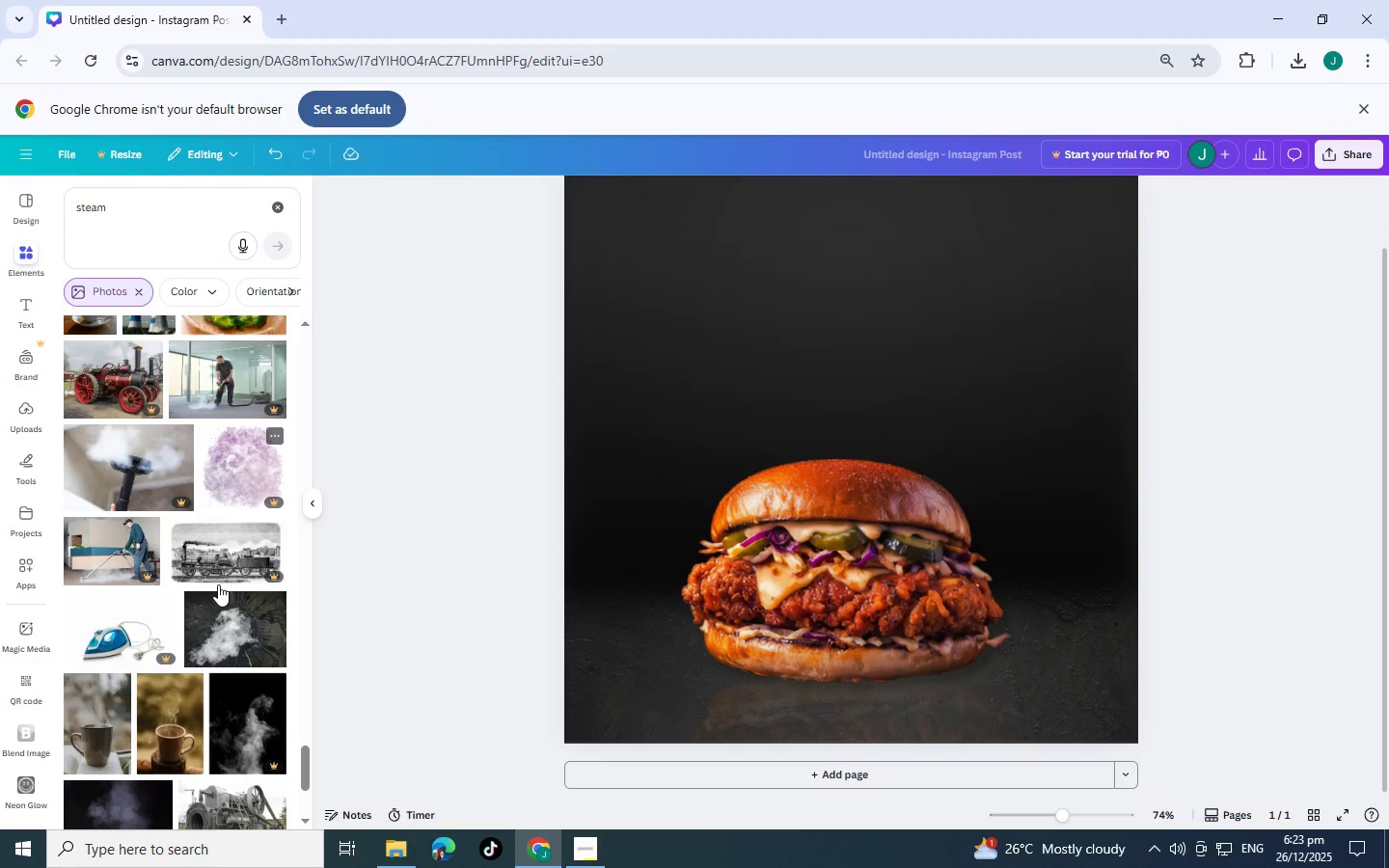 
scroll: coordinate [218, 584], scroll_direction: up, amount: 10.0
 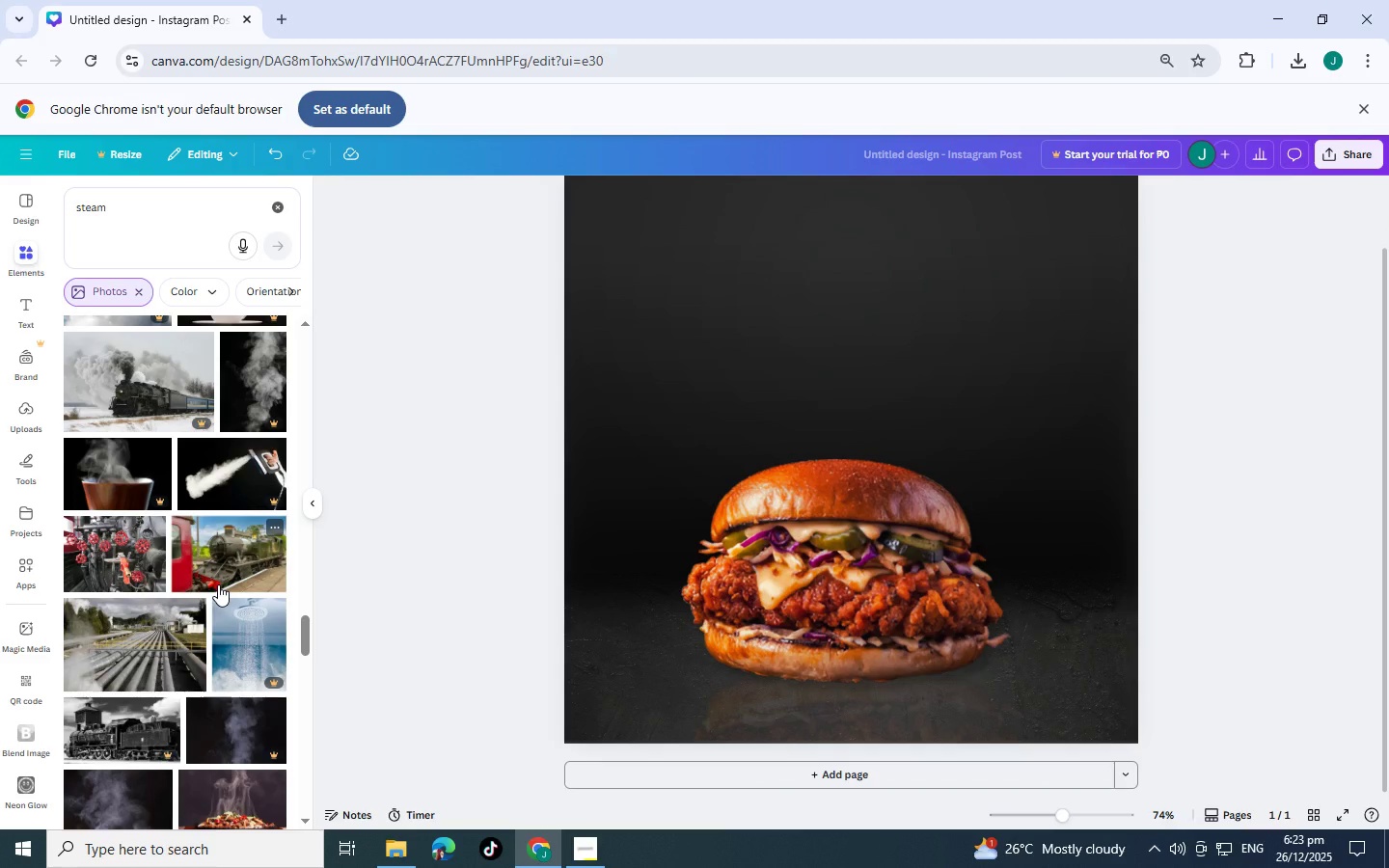 
wait(10.04)
 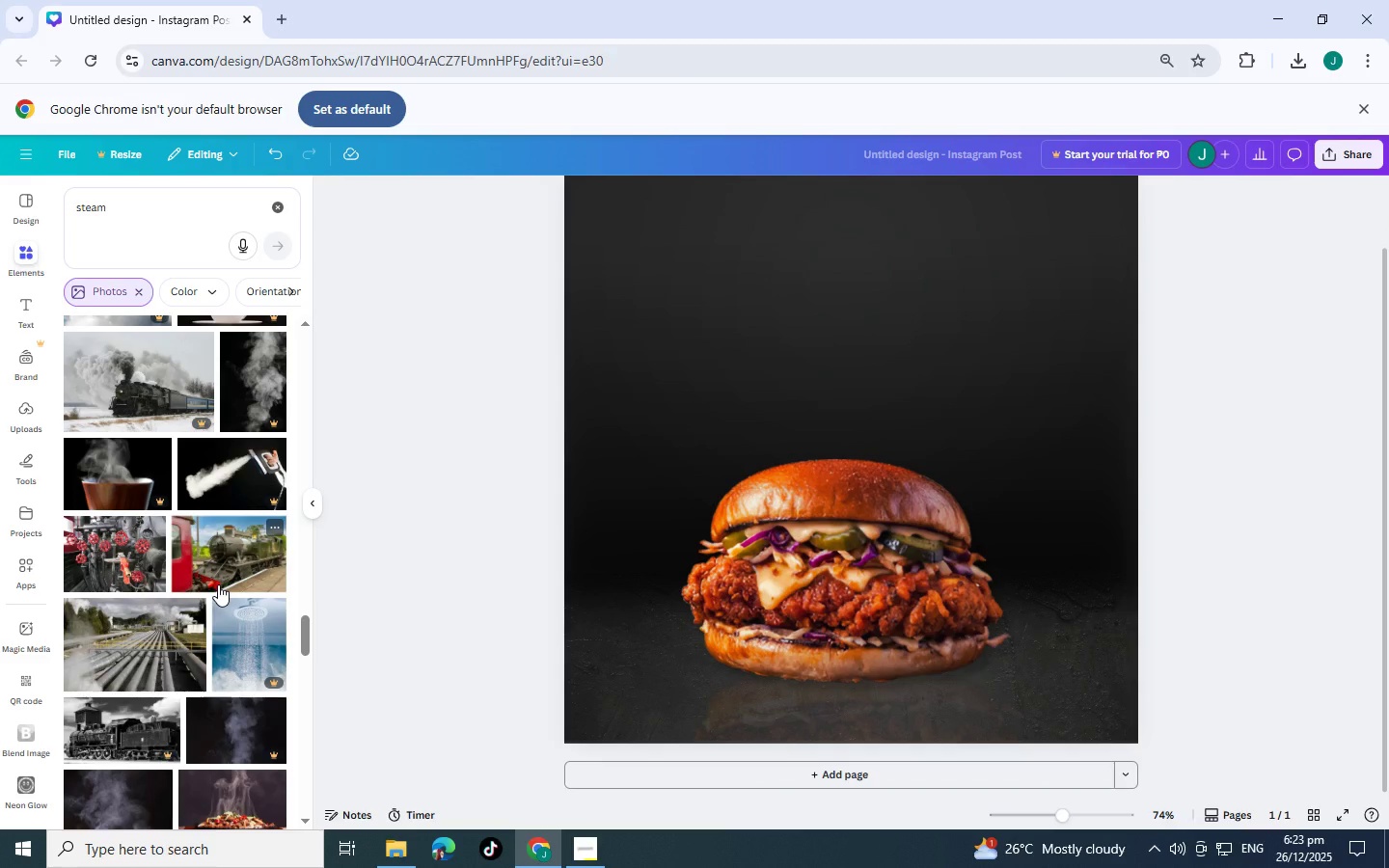 
scroll: coordinate [135, 210], scroll_direction: up, amount: 8.0
 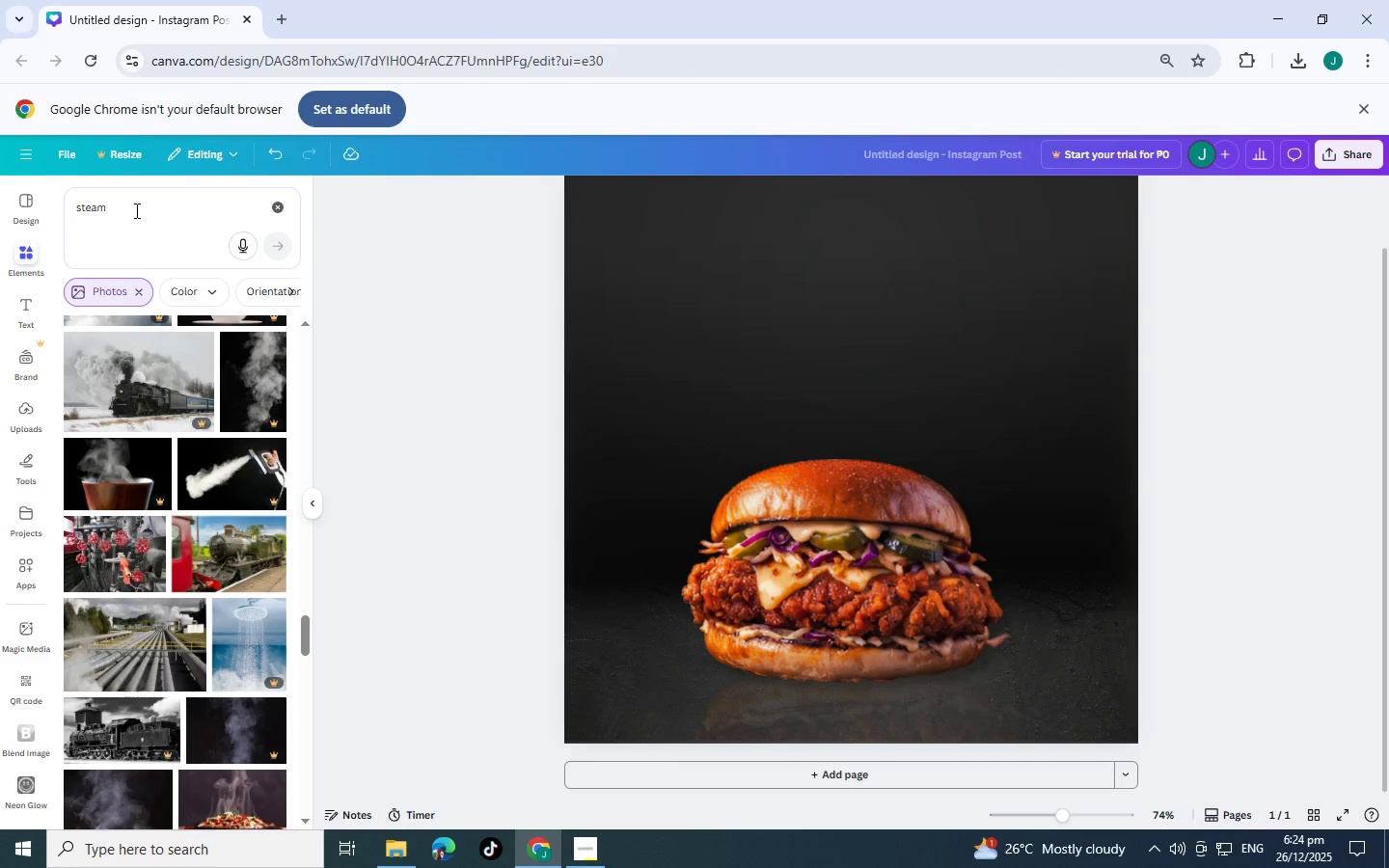 
scroll: coordinate [135, 210], scroll_direction: down, amount: 1.0
 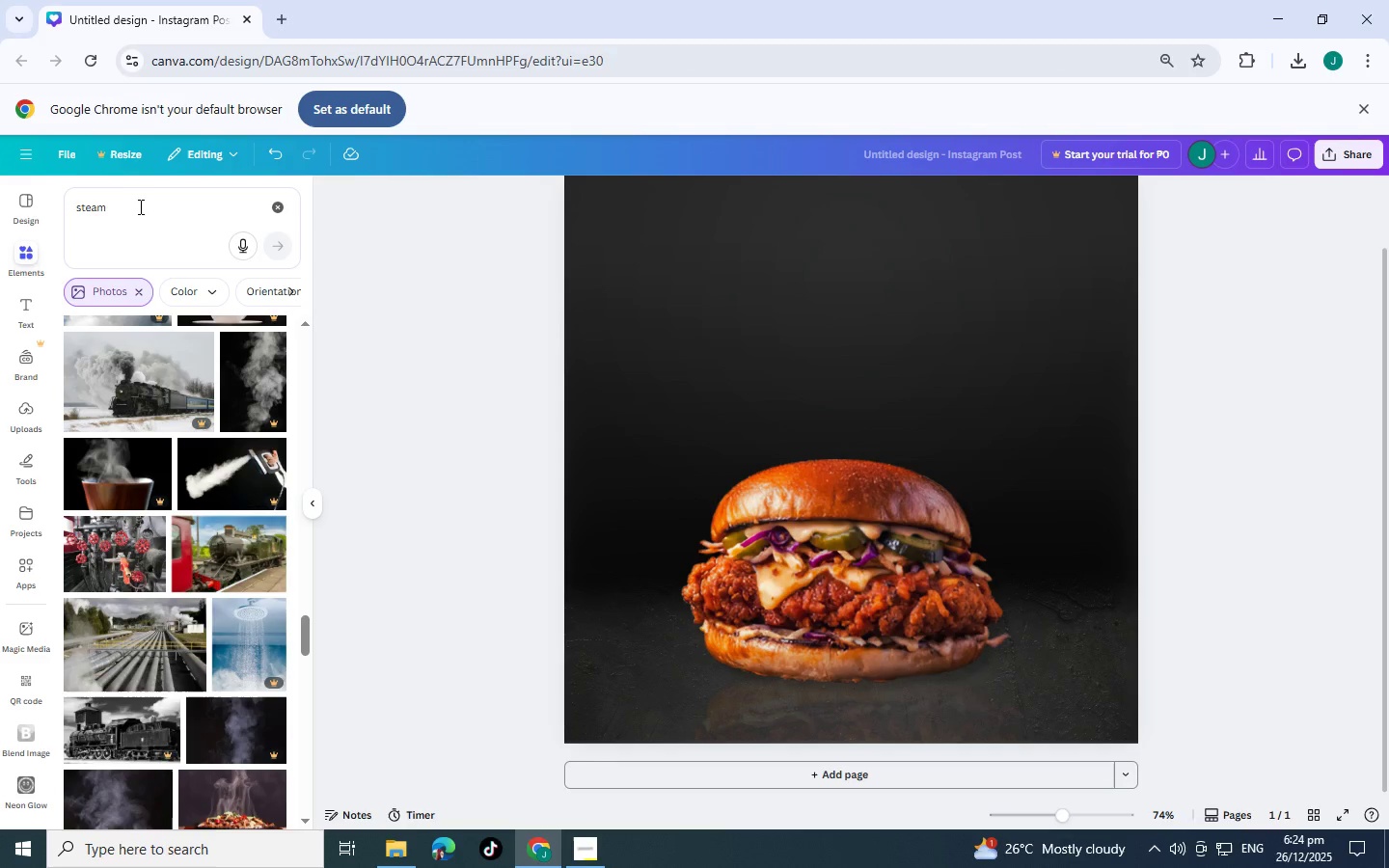 
wait(8.22)
 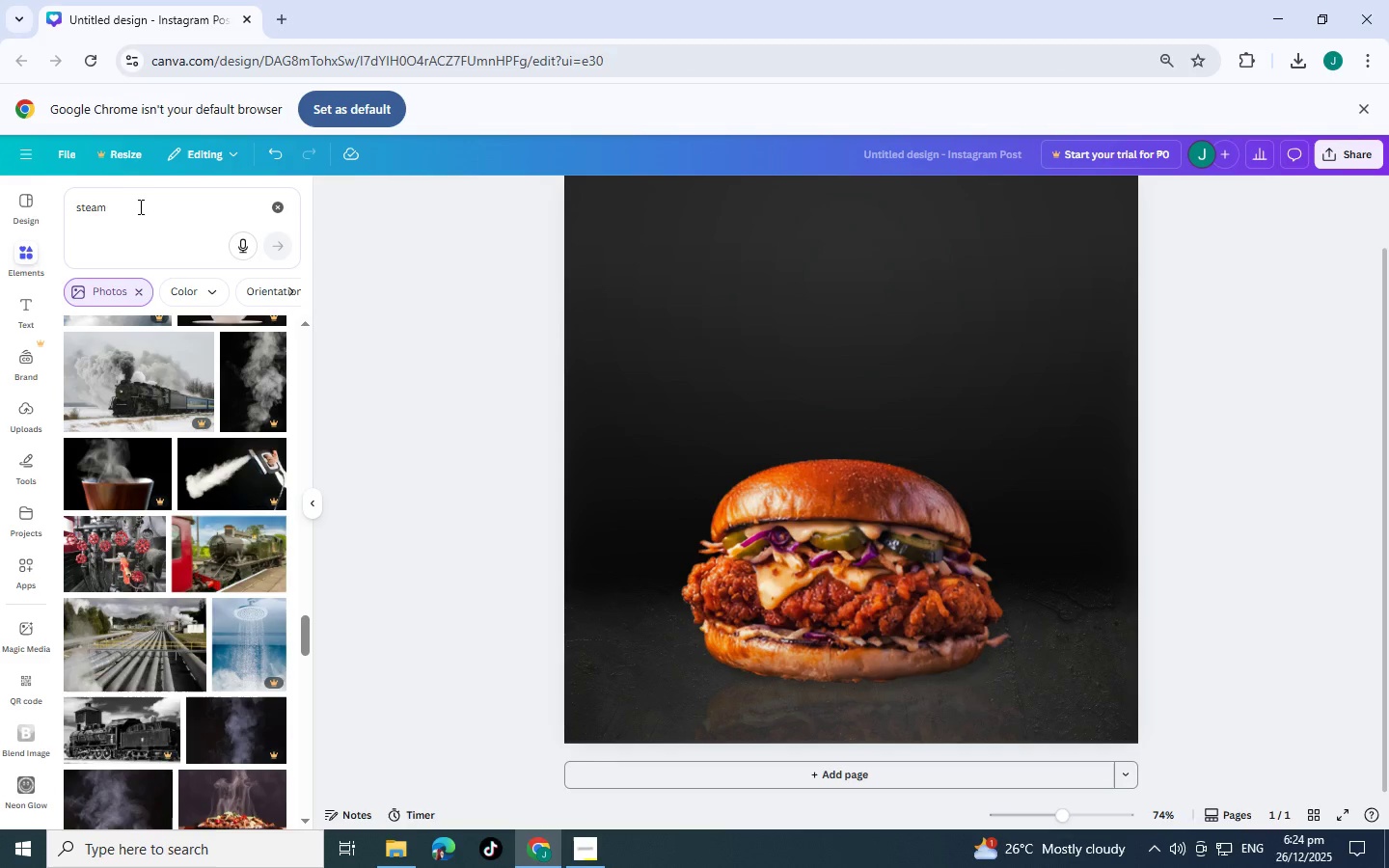 
scroll: coordinate [858, 555], scroll_direction: down, amount: 7.0
 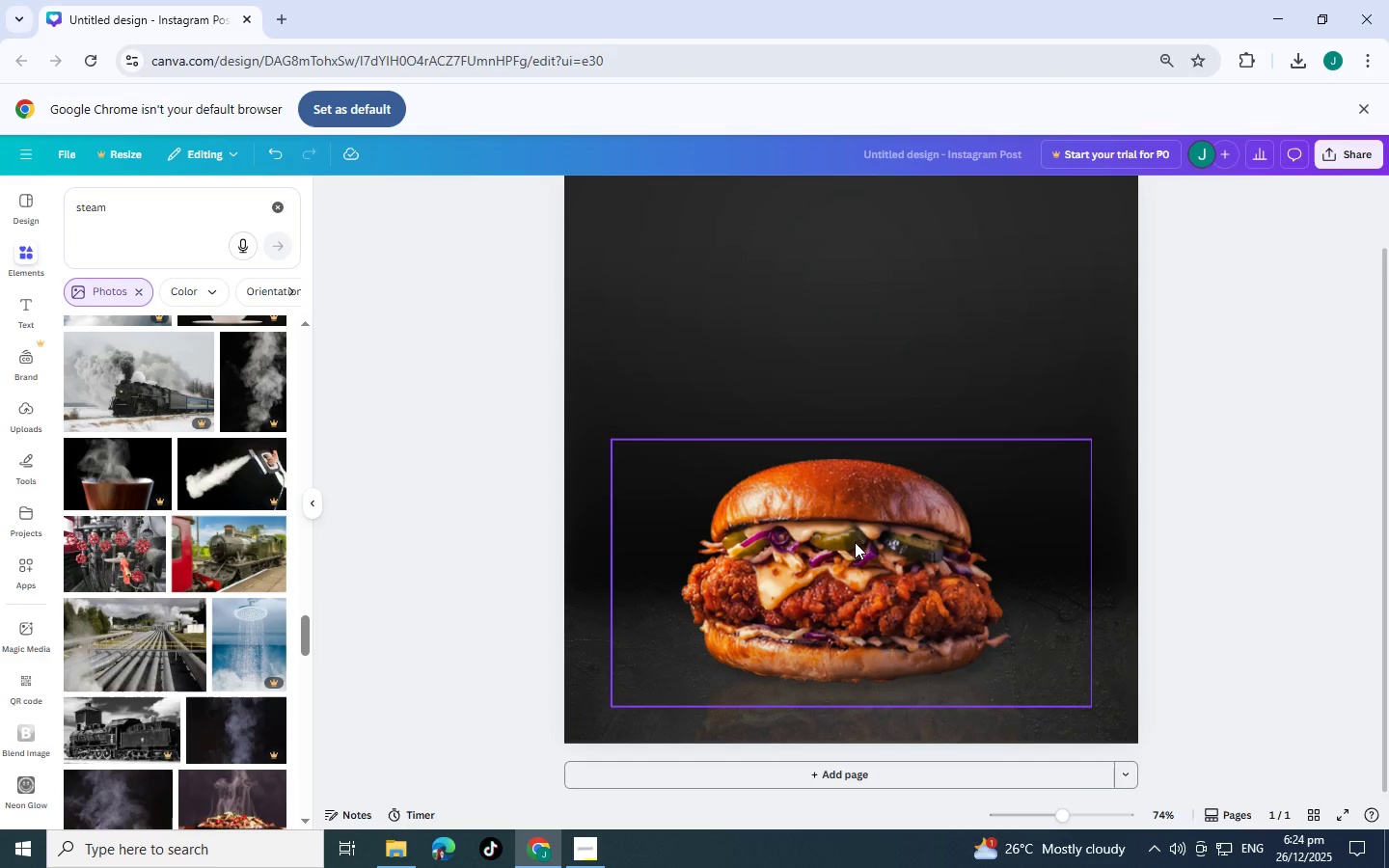 
scroll: coordinate [855, 542], scroll_direction: down, amount: 1.0
 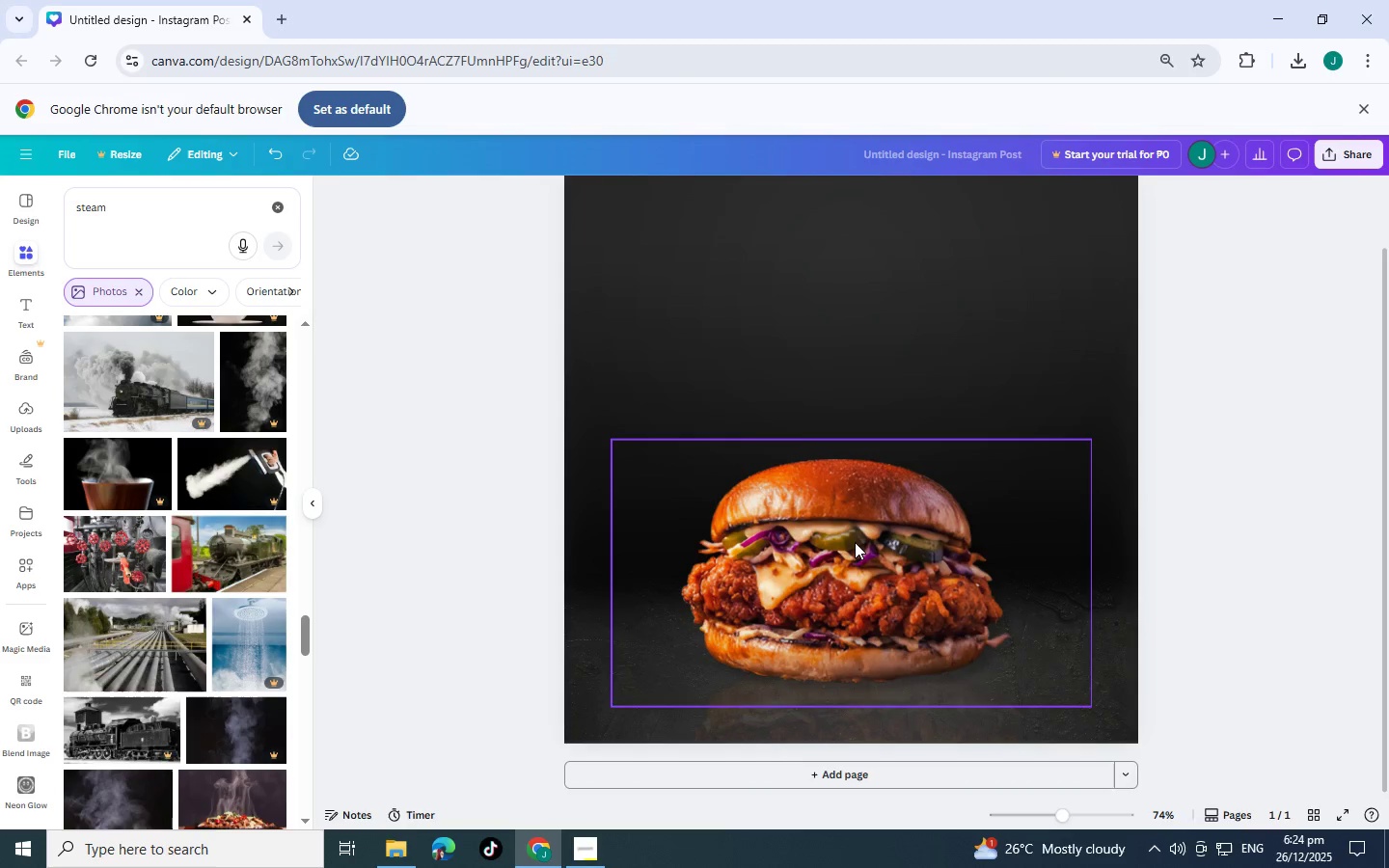 
scroll: coordinate [137, 500], scroll_direction: up, amount: 4.0
 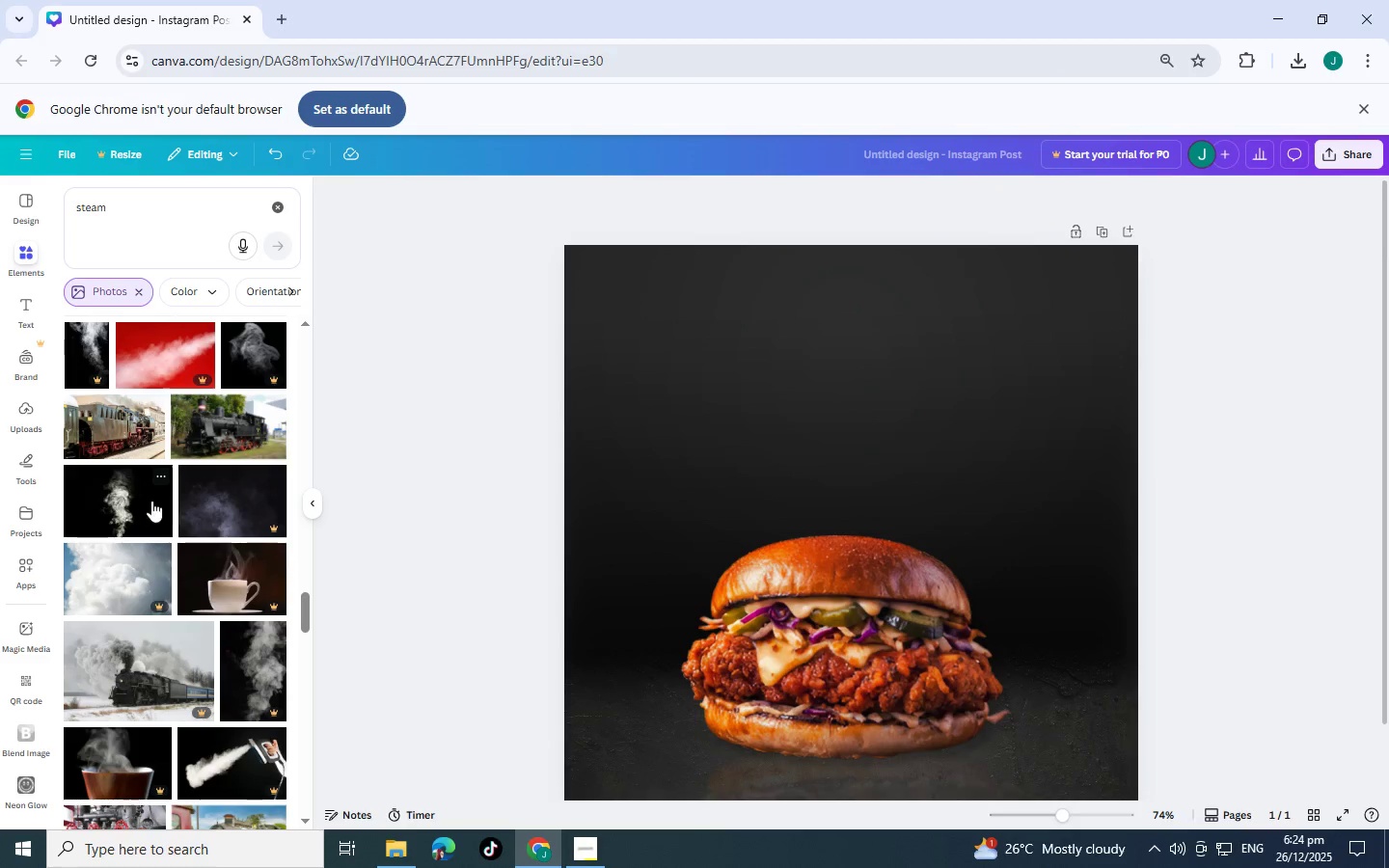 
scroll: coordinate [848, 714], scroll_direction: down, amount: 11.0
 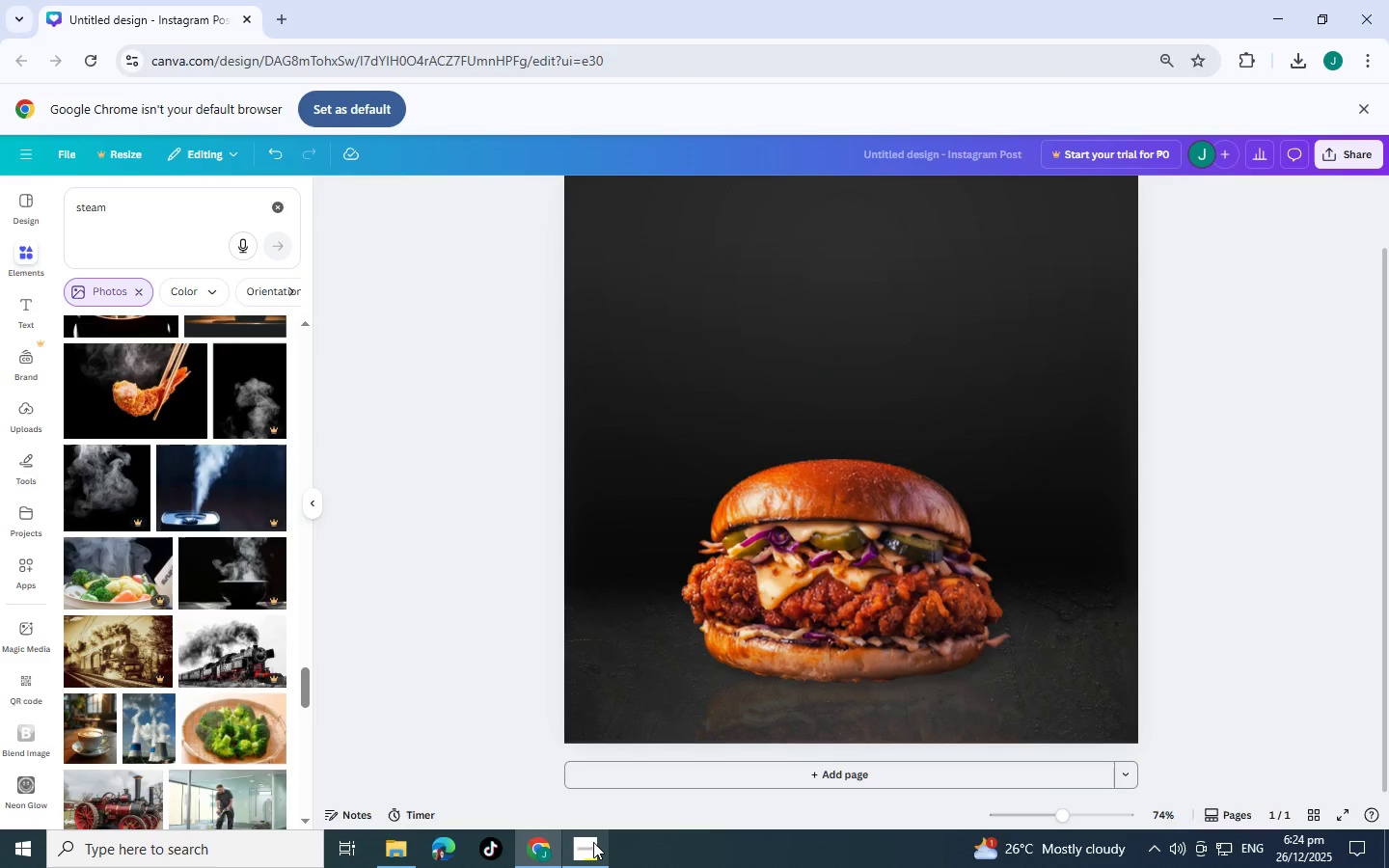 
left_click([591, 843])